 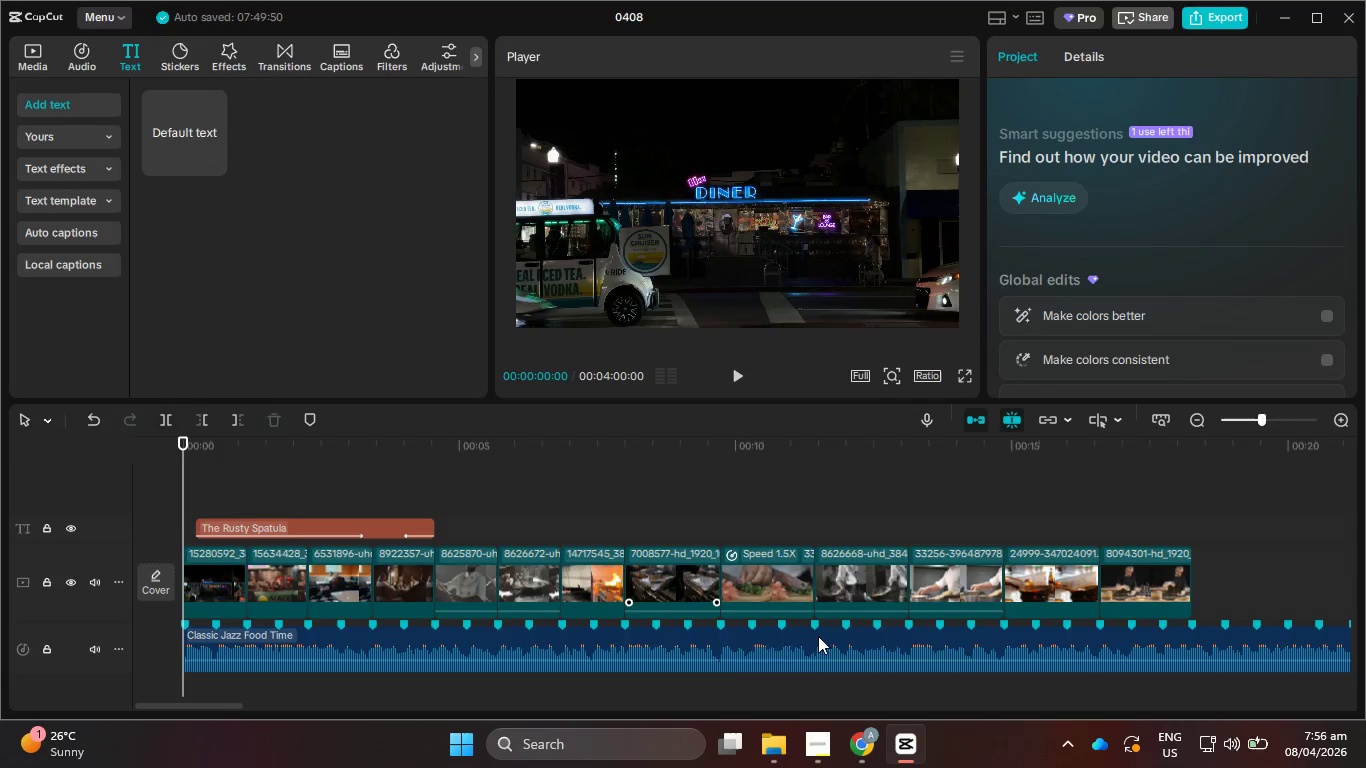 
left_click([867, 766])
 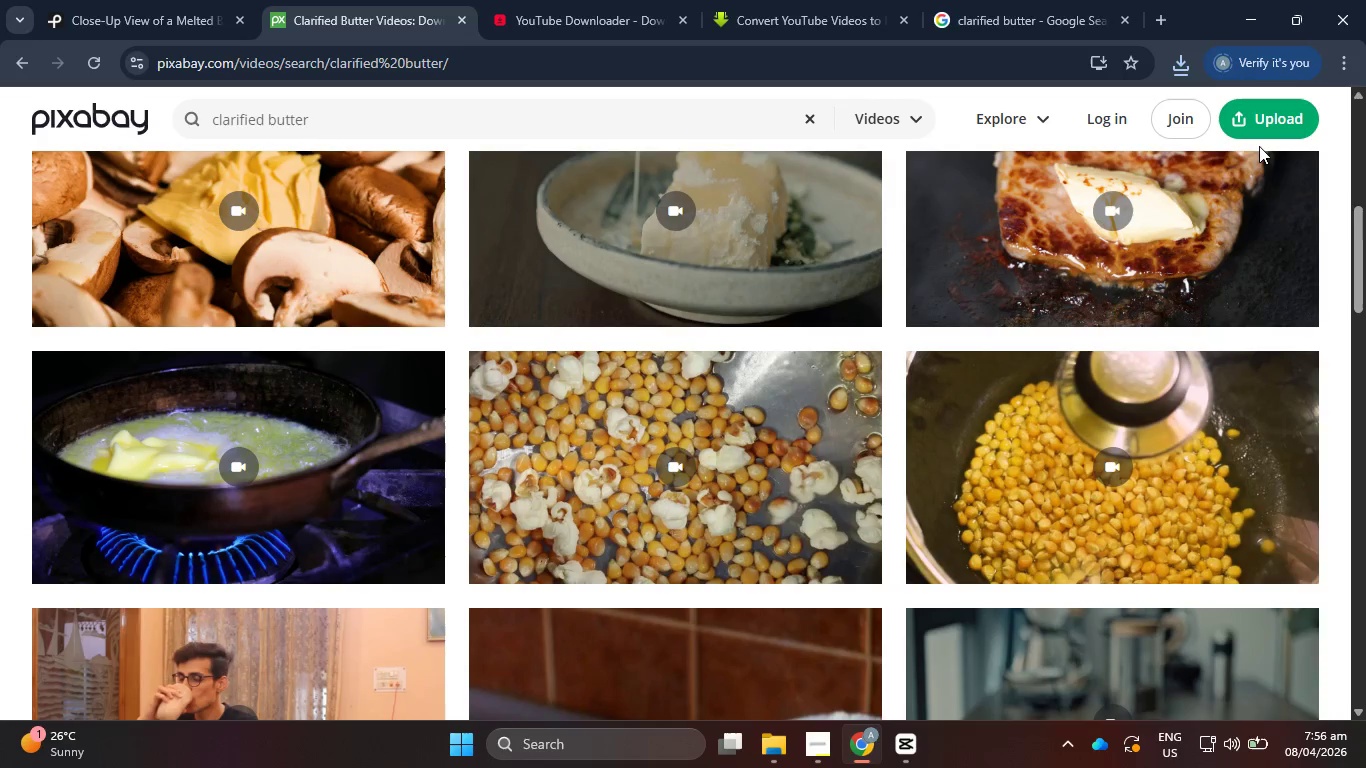 
left_click([1185, 59])
 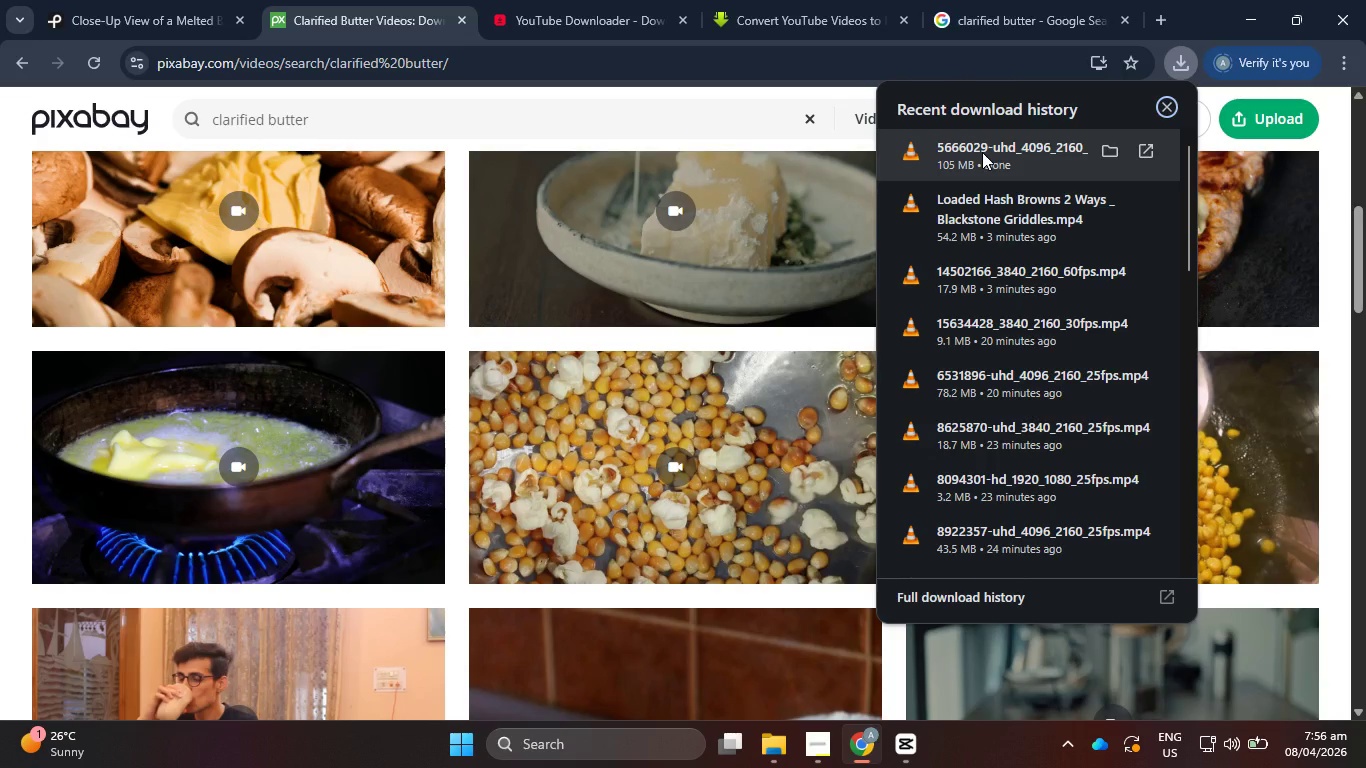 
left_click_drag(start_coordinate=[982, 152], to_coordinate=[626, 495])
 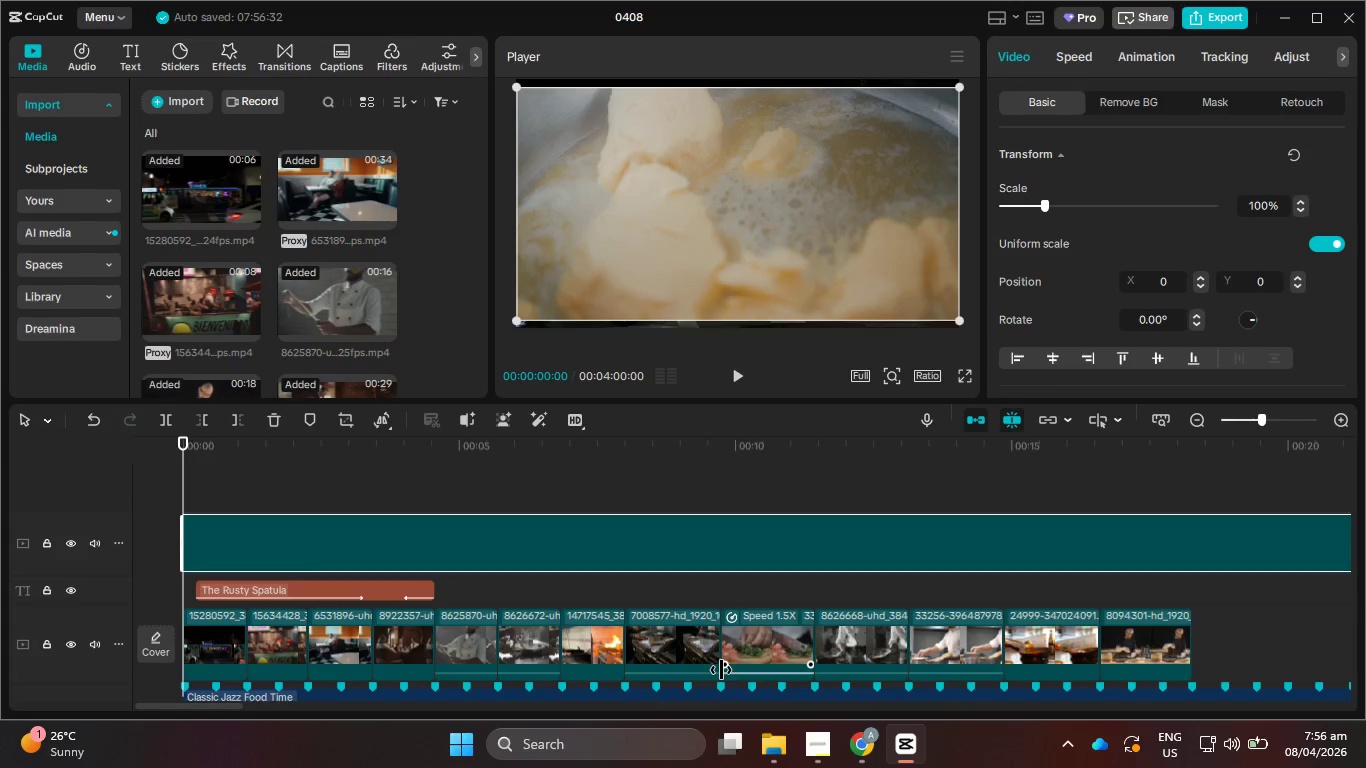 
wait(5.69)
 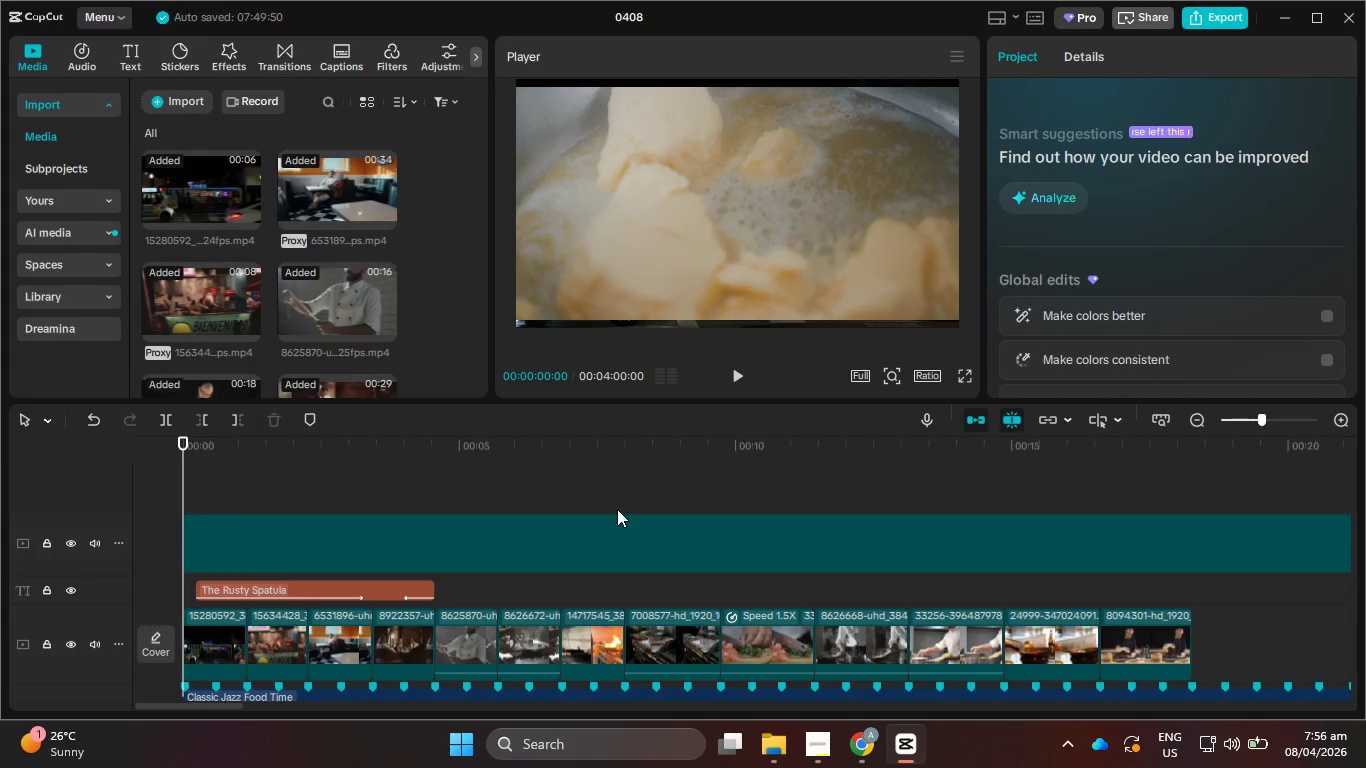 
left_click_drag(start_coordinate=[677, 544], to_coordinate=[736, 660])
 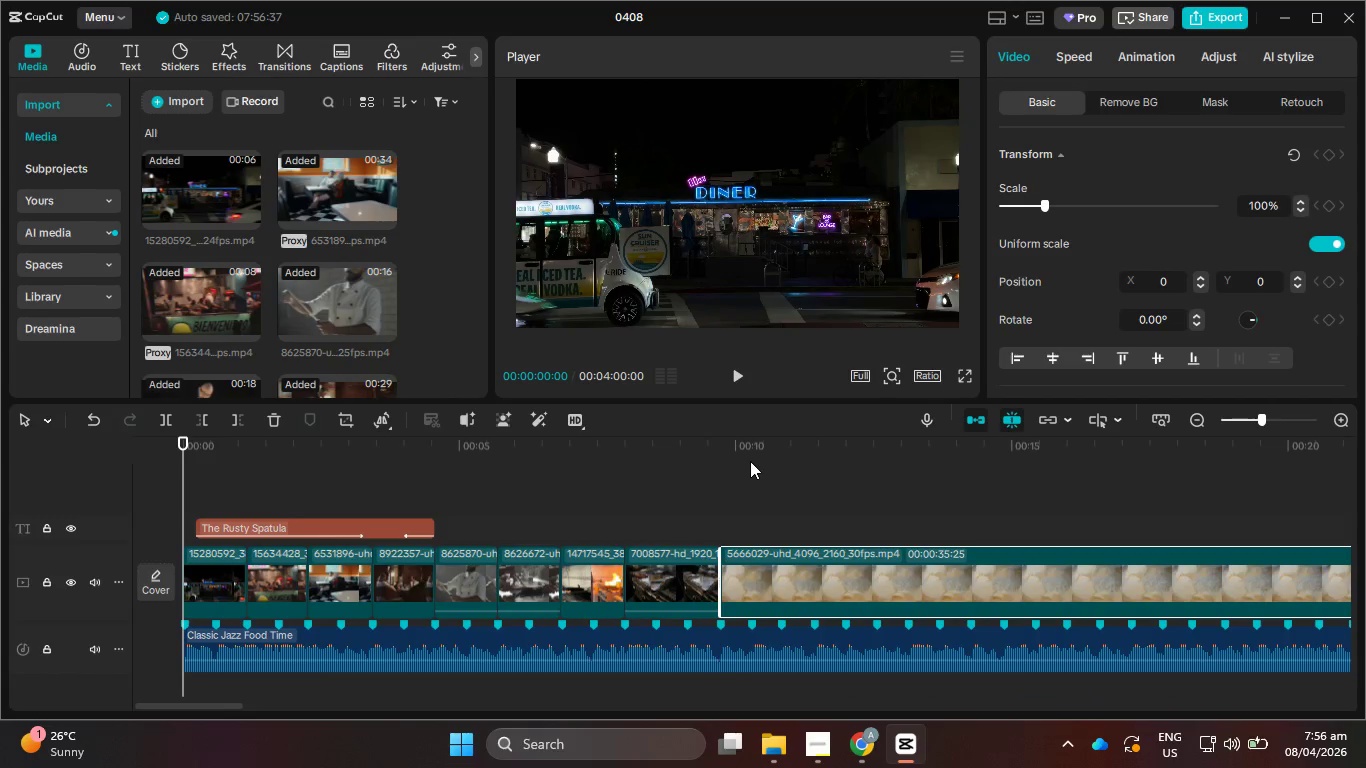 
left_click_drag(start_coordinate=[744, 447], to_coordinate=[724, 448])
 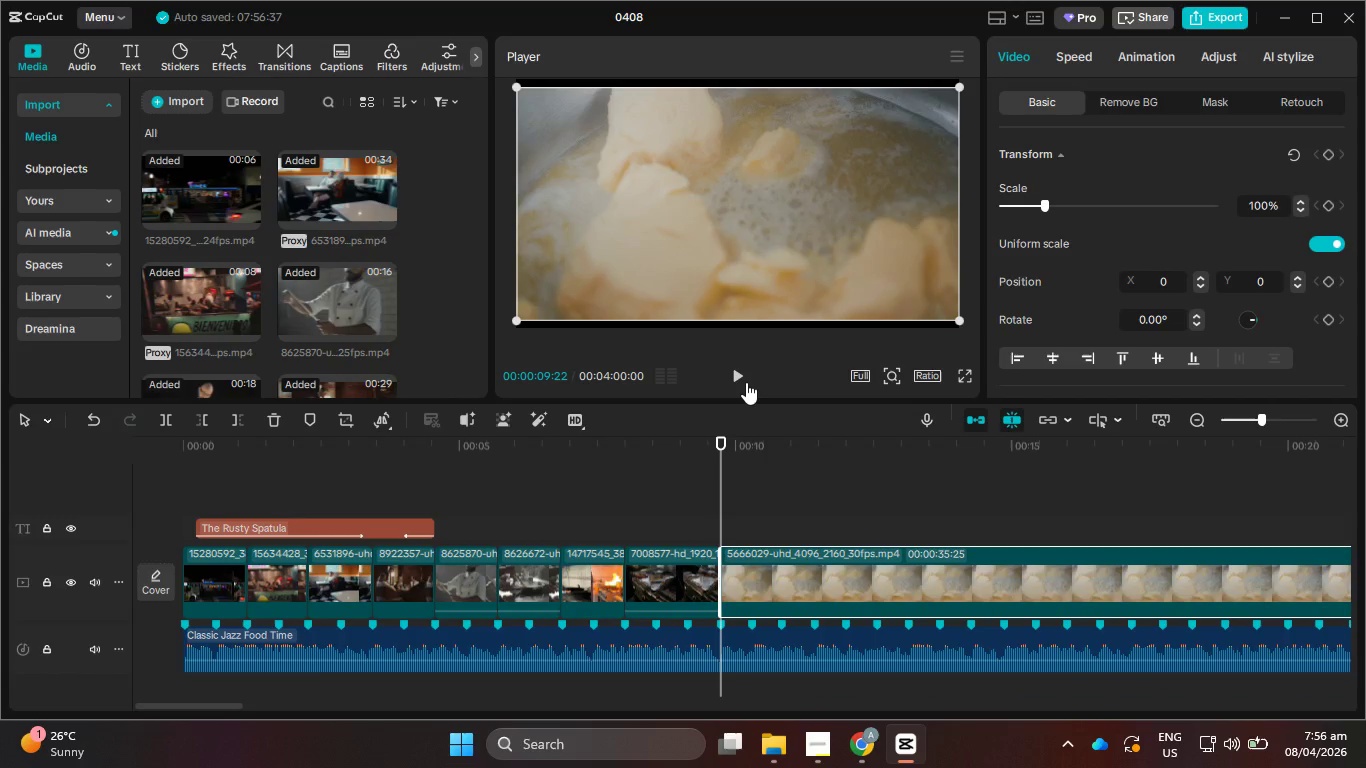 
double_click([738, 378])
 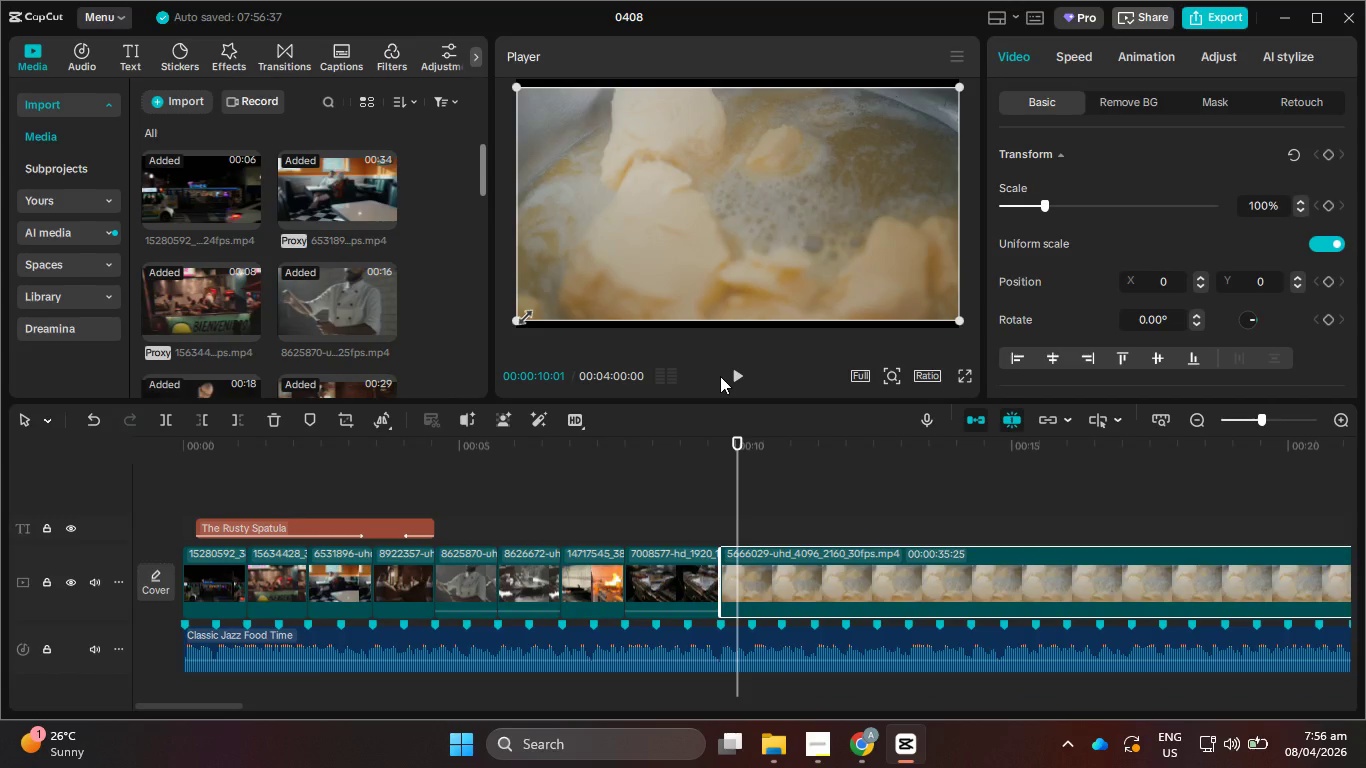 
left_click_drag(start_coordinate=[517, 321], to_coordinate=[503, 331])
 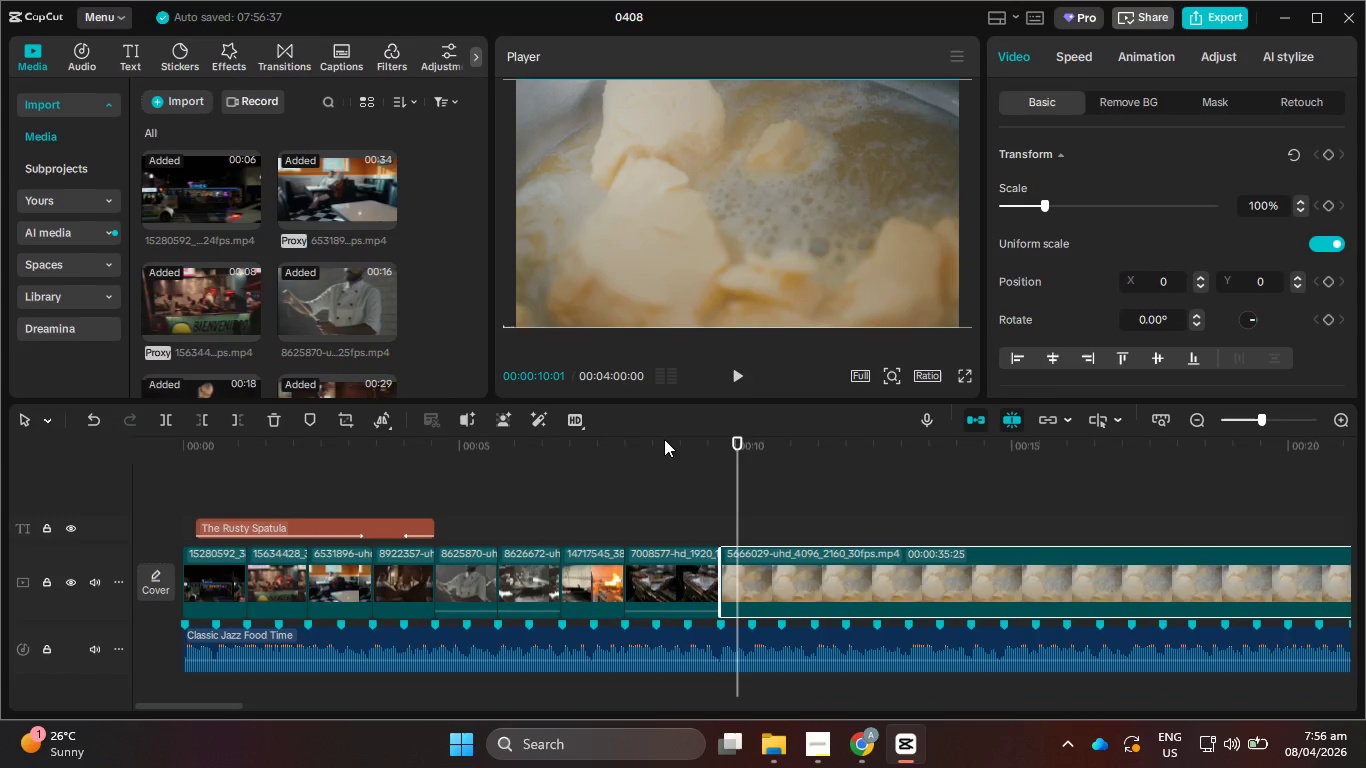 
left_click([739, 371])
 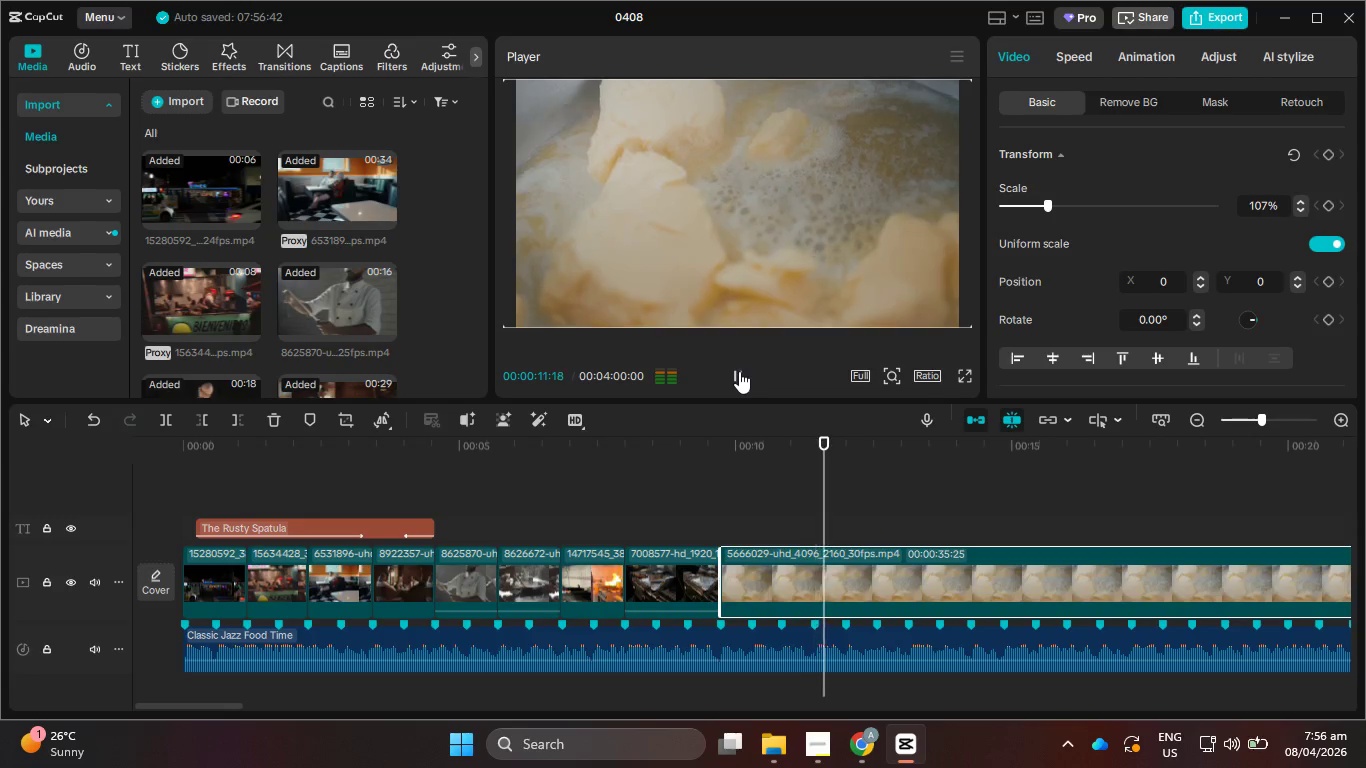 
left_click([739, 371])
 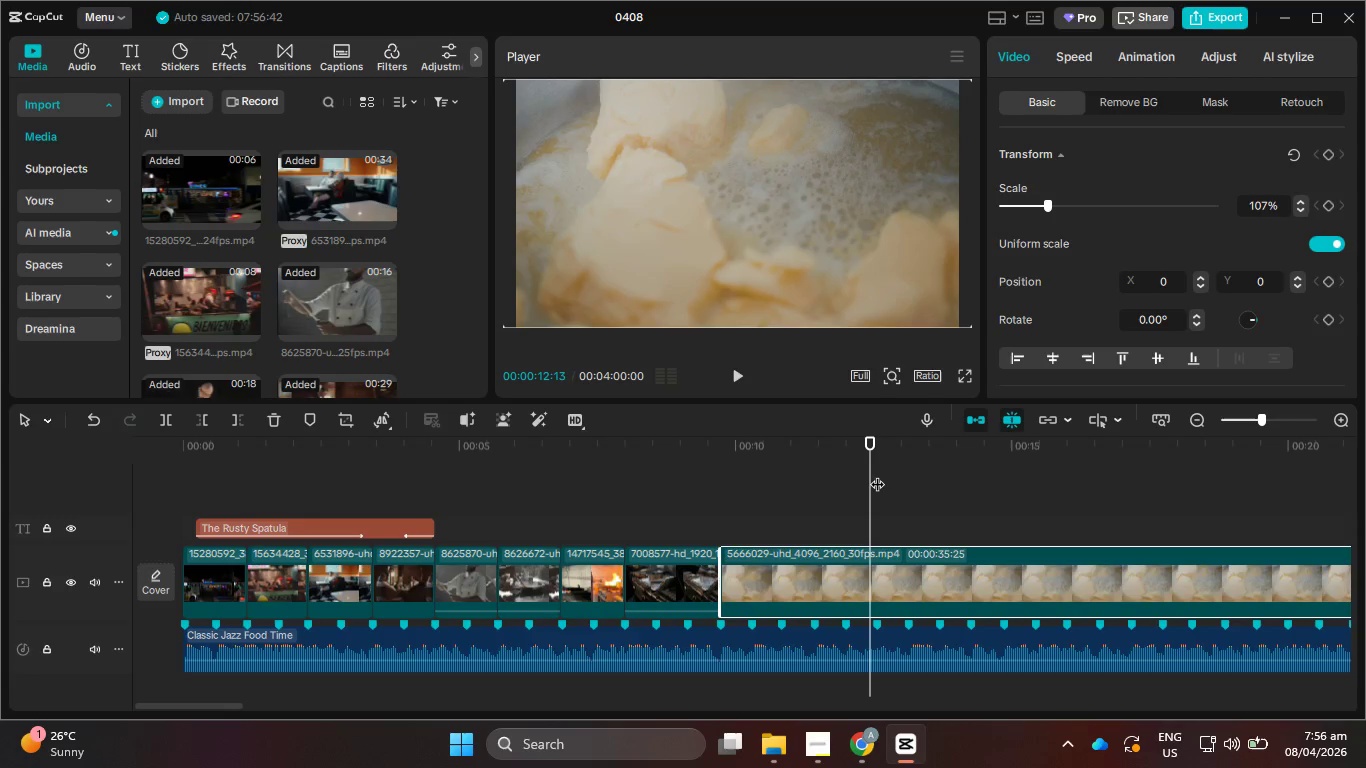 
left_click_drag(start_coordinate=[869, 475], to_coordinate=[847, 472])
 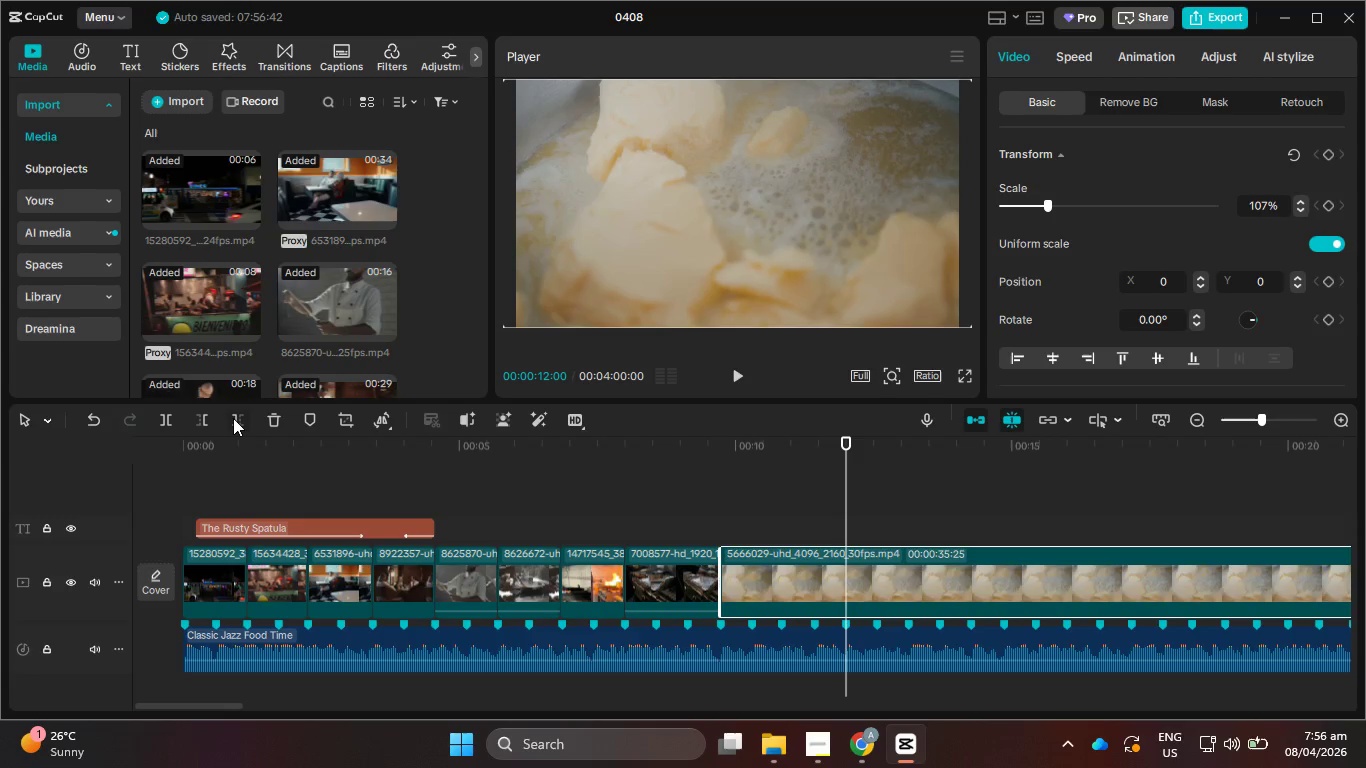 
left_click([233, 418])
 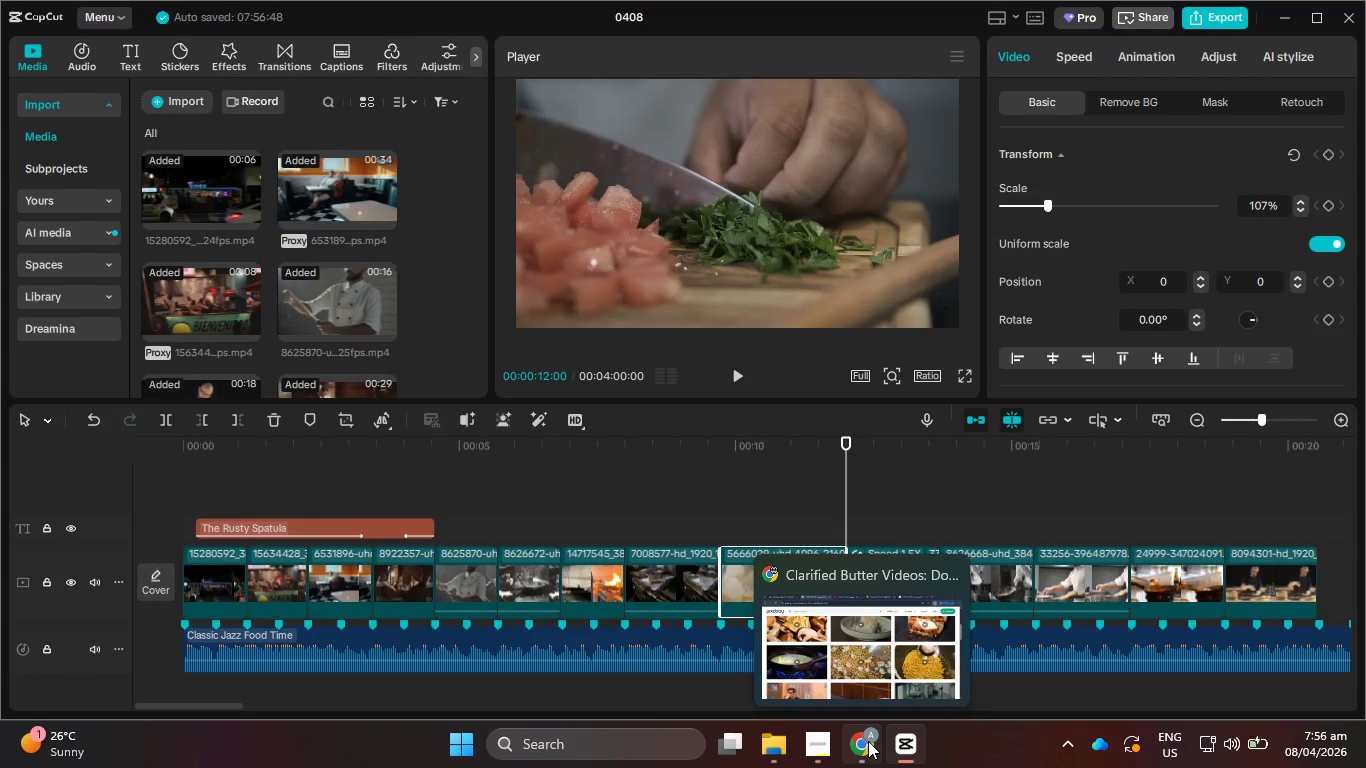 
left_click([1067, 507])
 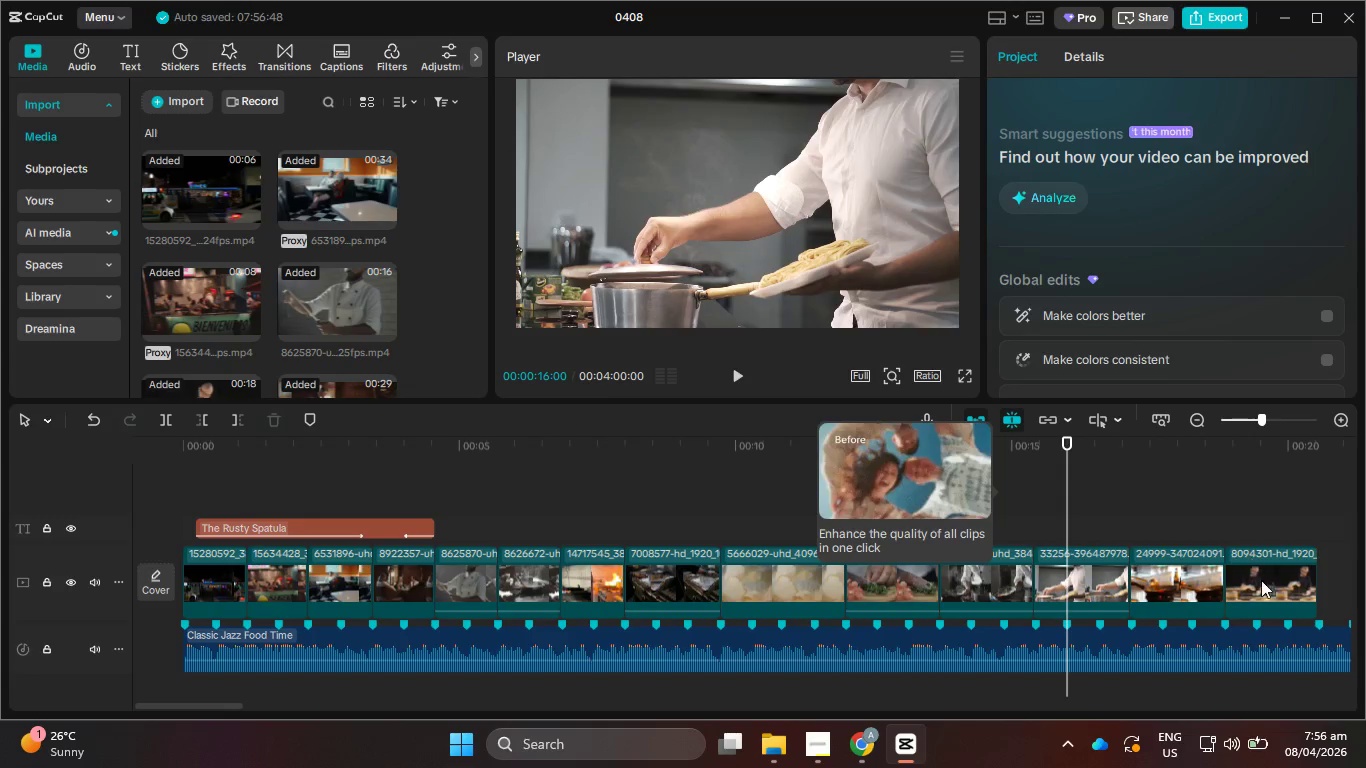 
left_click_drag(start_coordinate=[1264, 585], to_coordinate=[873, 584])
 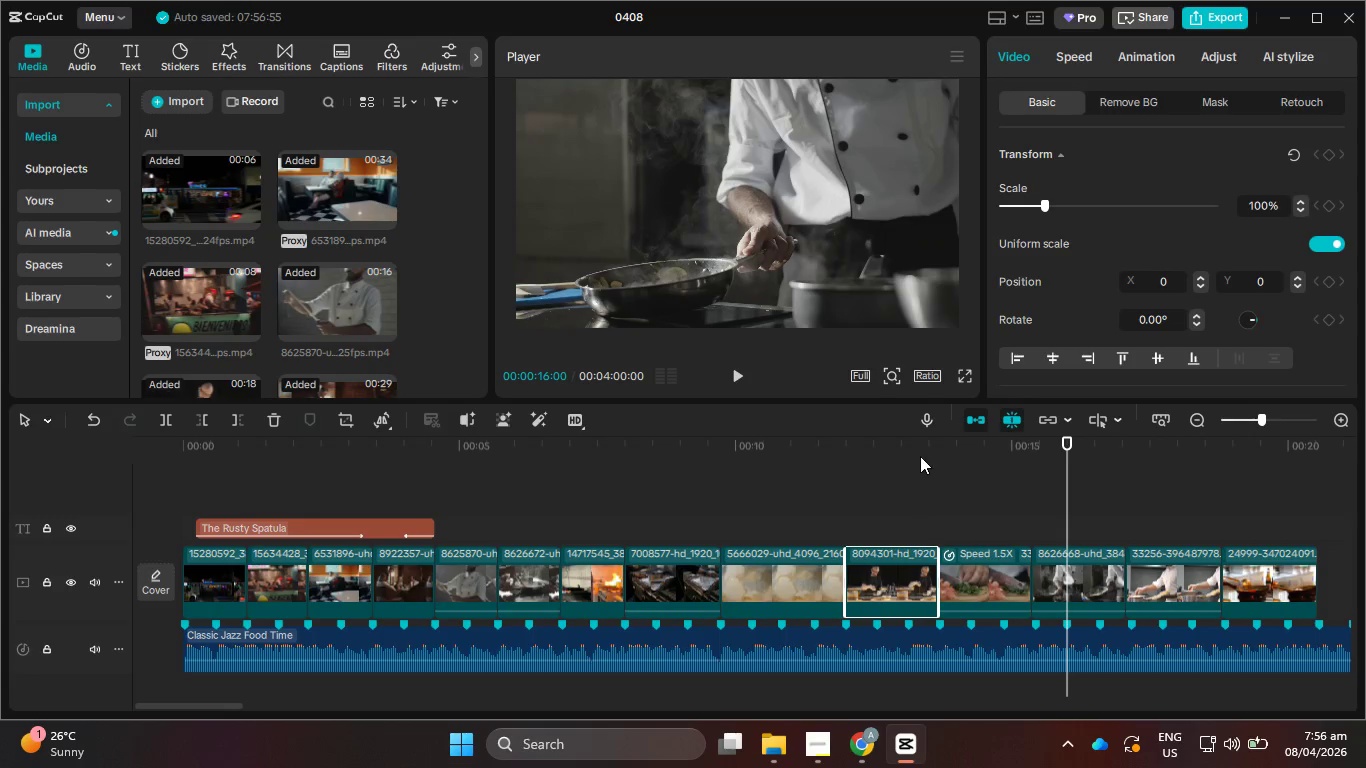 
left_click_drag(start_coordinate=[911, 447], to_coordinate=[991, 493])
 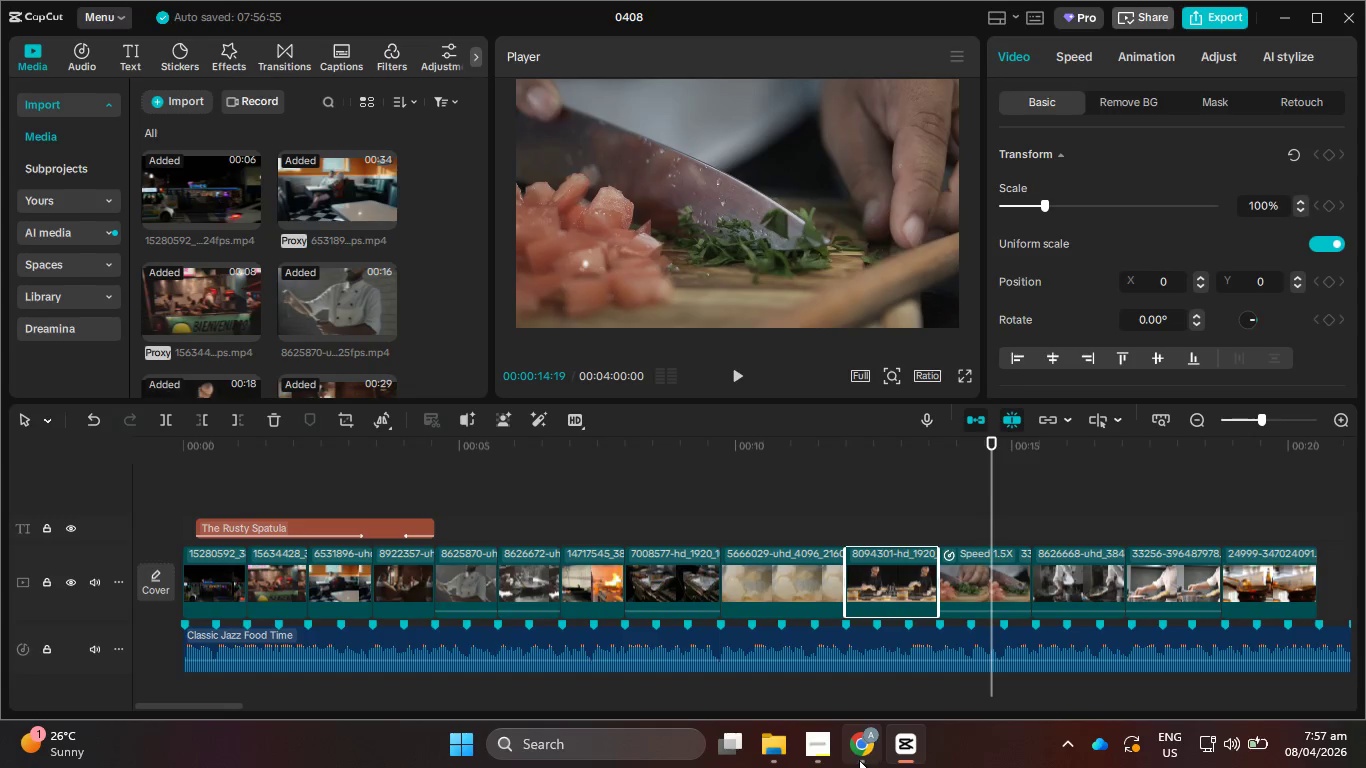 
left_click([859, 760])
 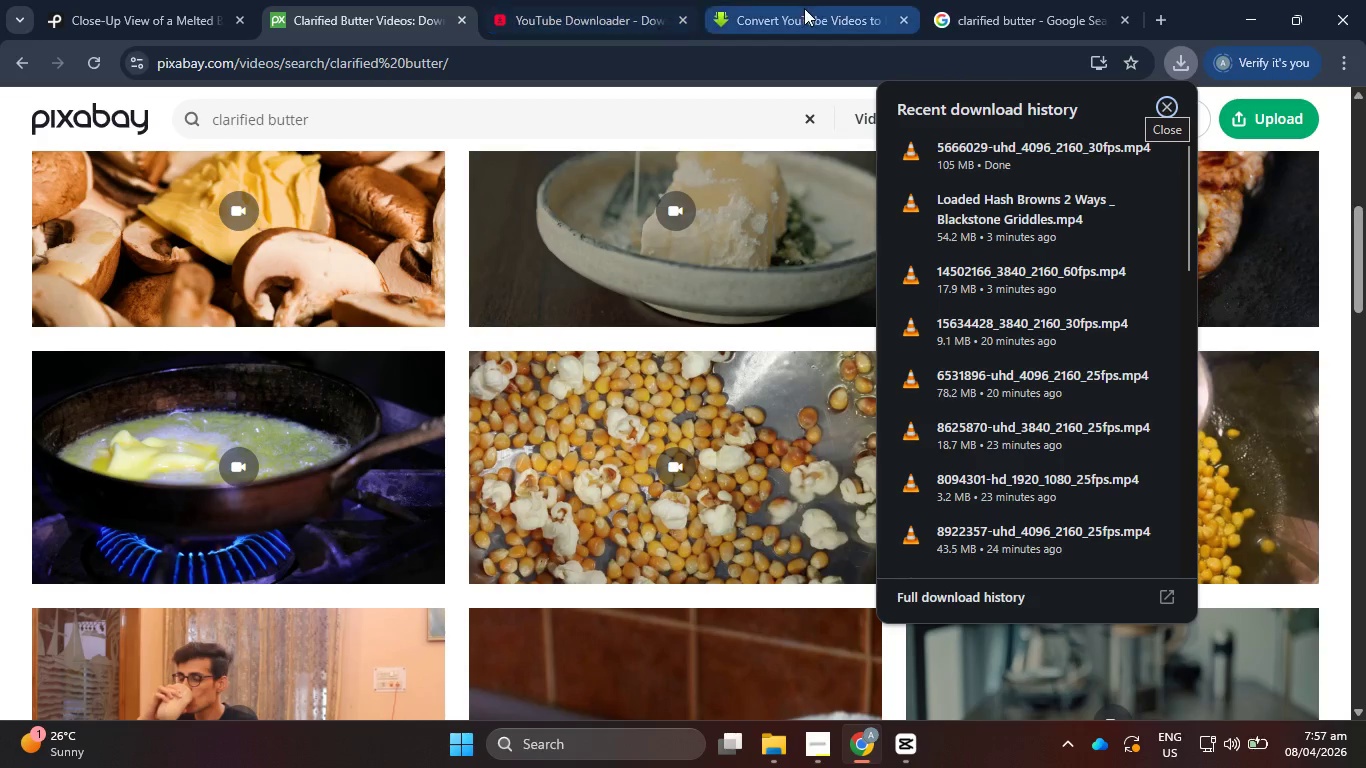 
double_click([778, 65])
 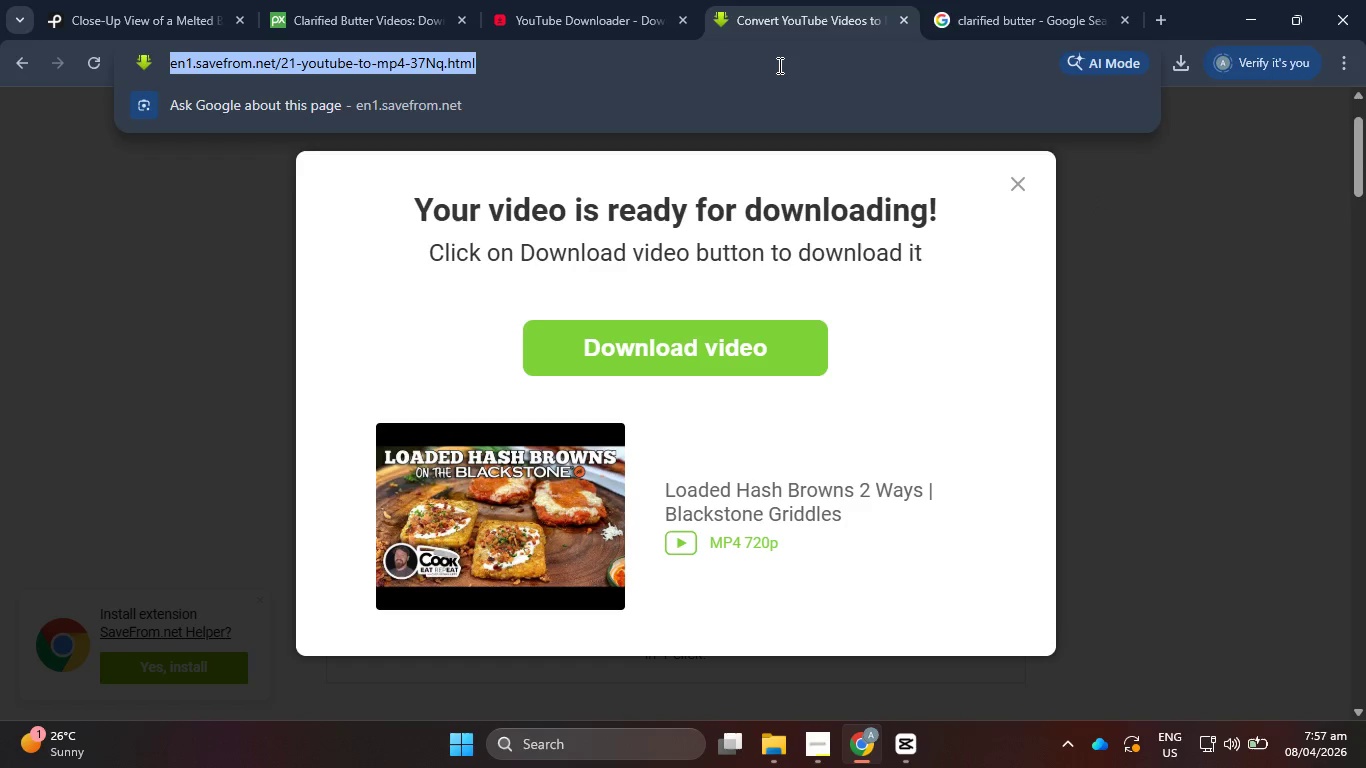 
type(hash browns ingredients)
 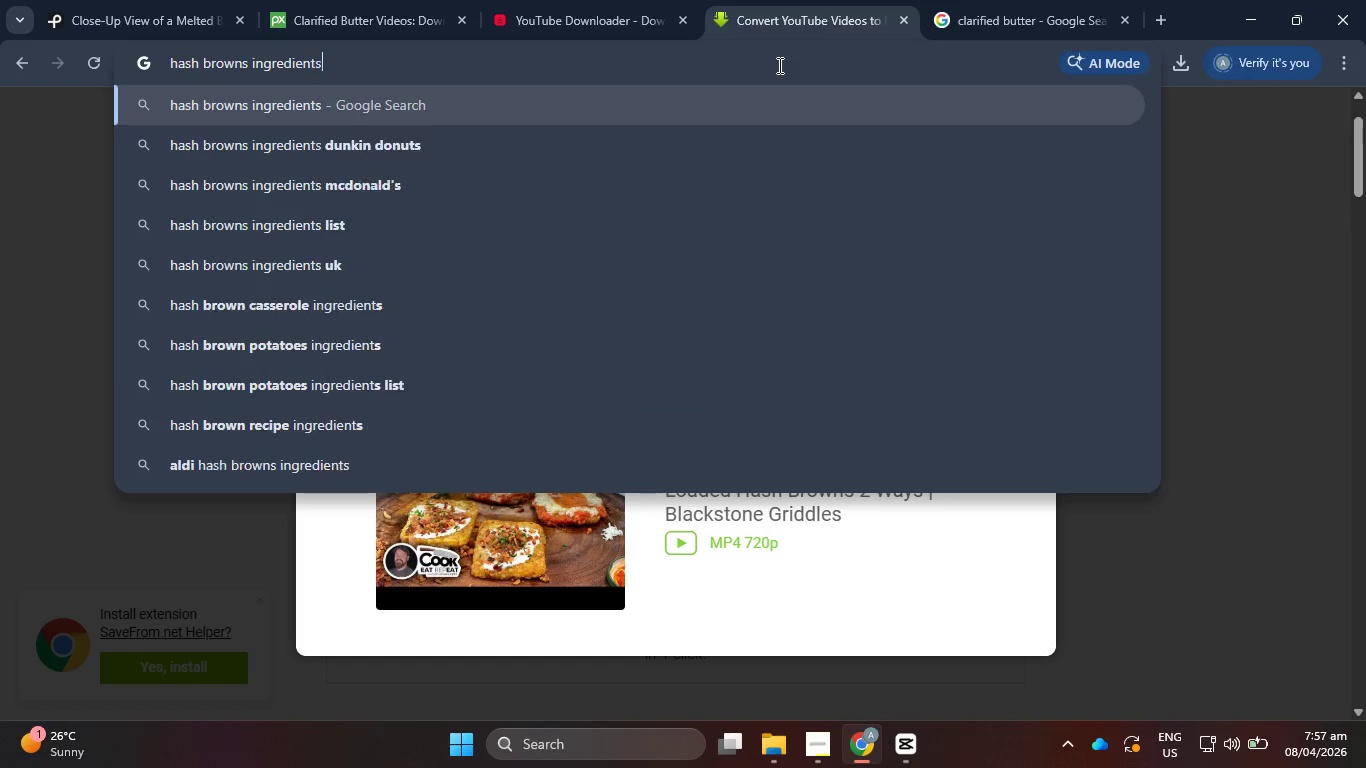 
key(Enter)
 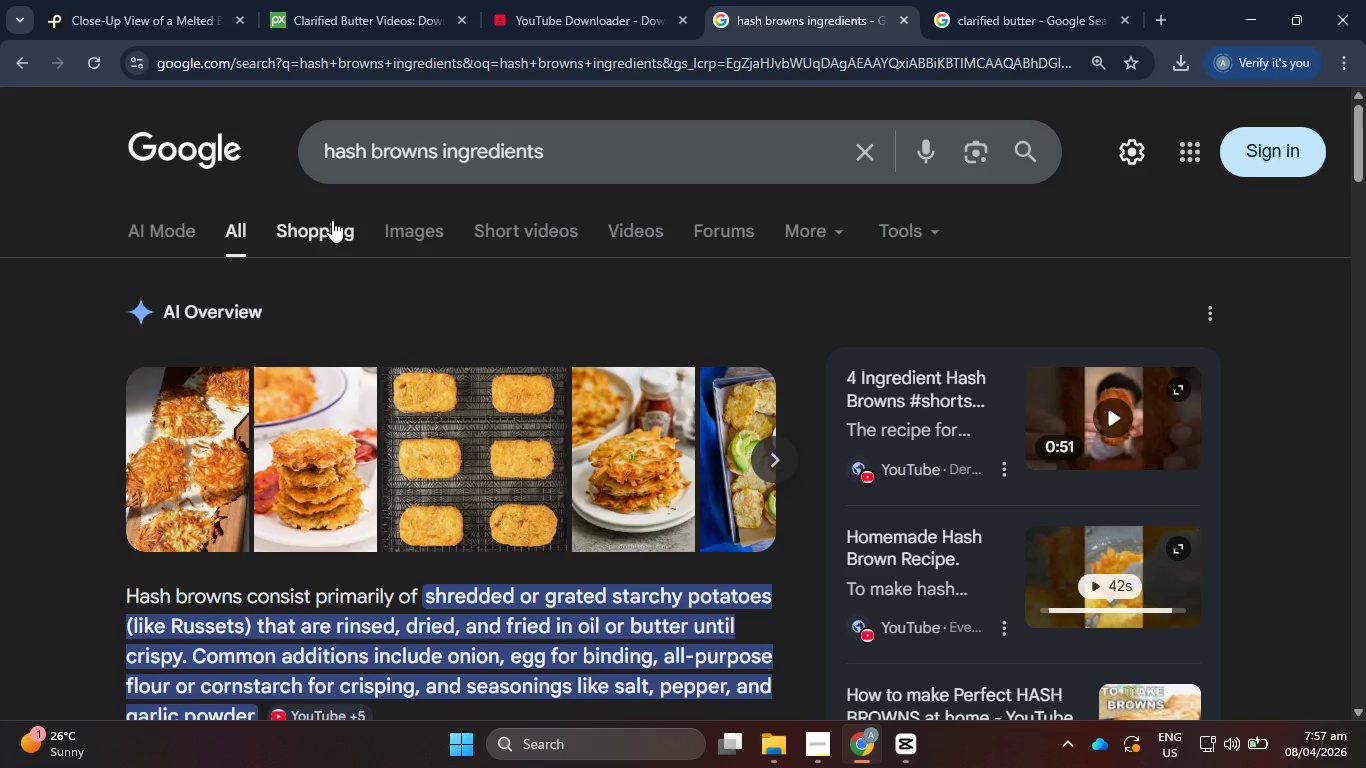 
scroll: coordinate [474, 392], scroll_direction: down, amount: 2.0
 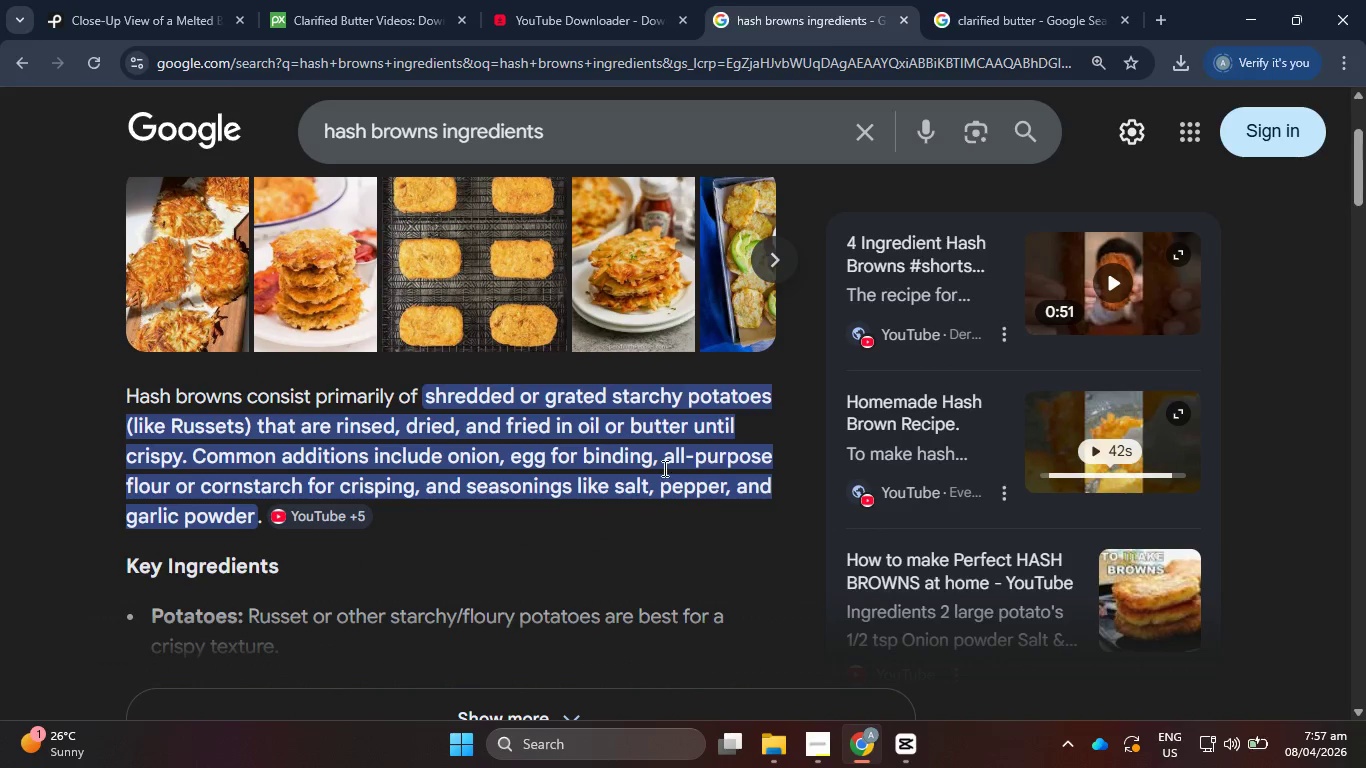 
wait(8.46)
 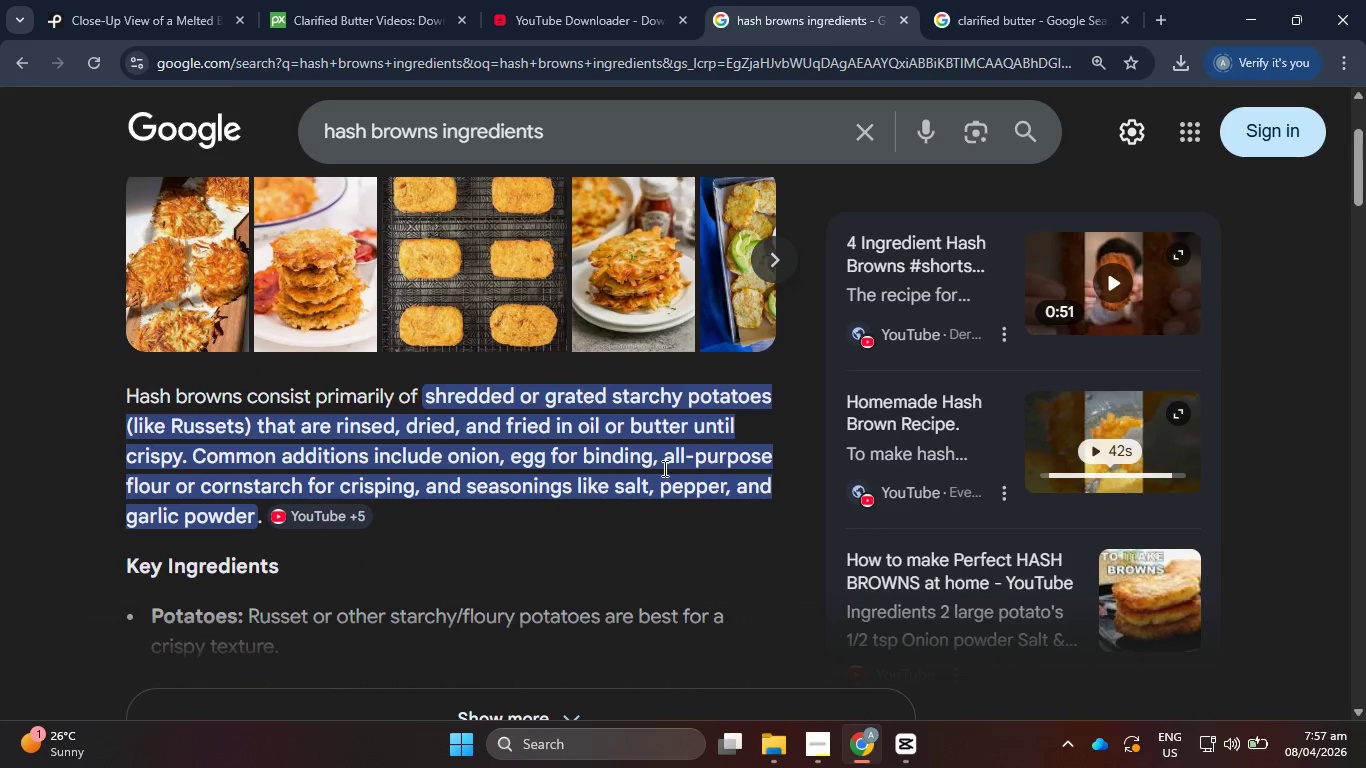 
mouse_move([180, 33])
 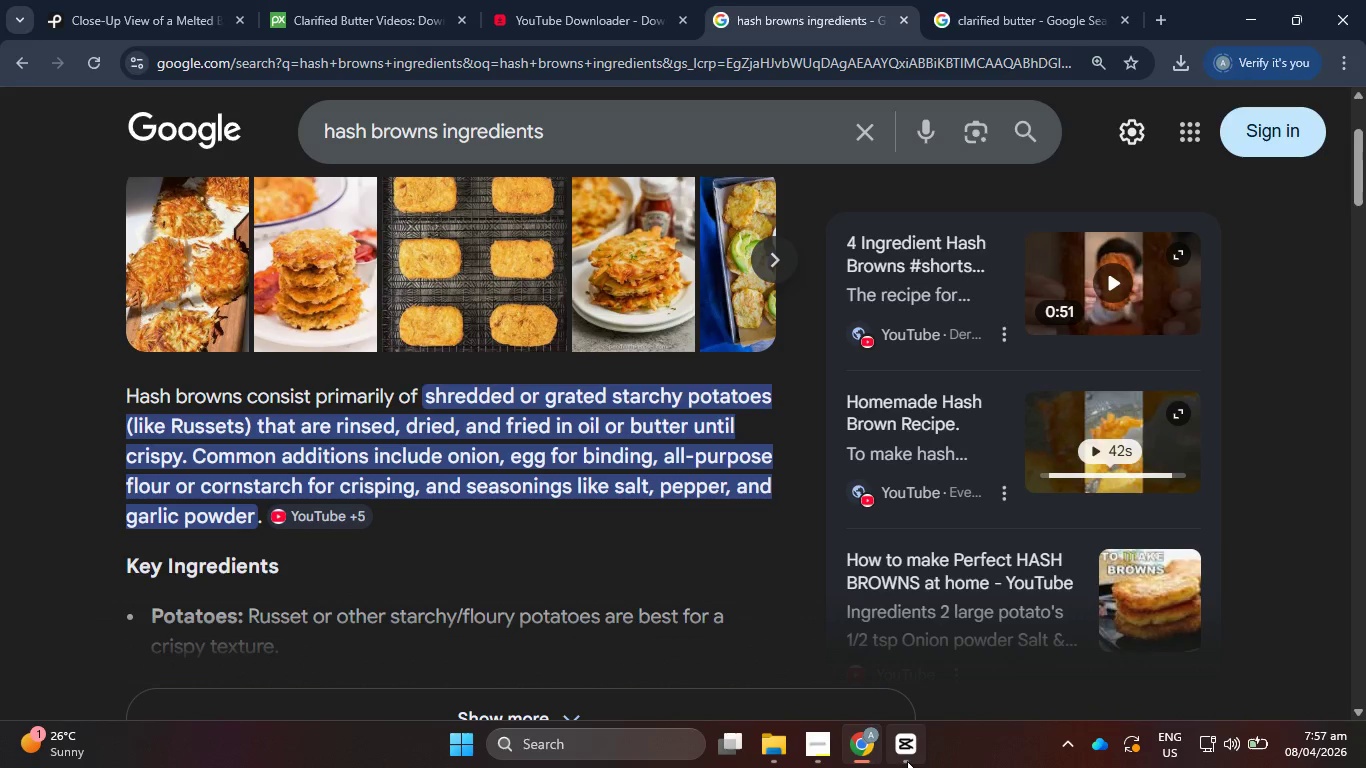 
left_click([907, 761])
 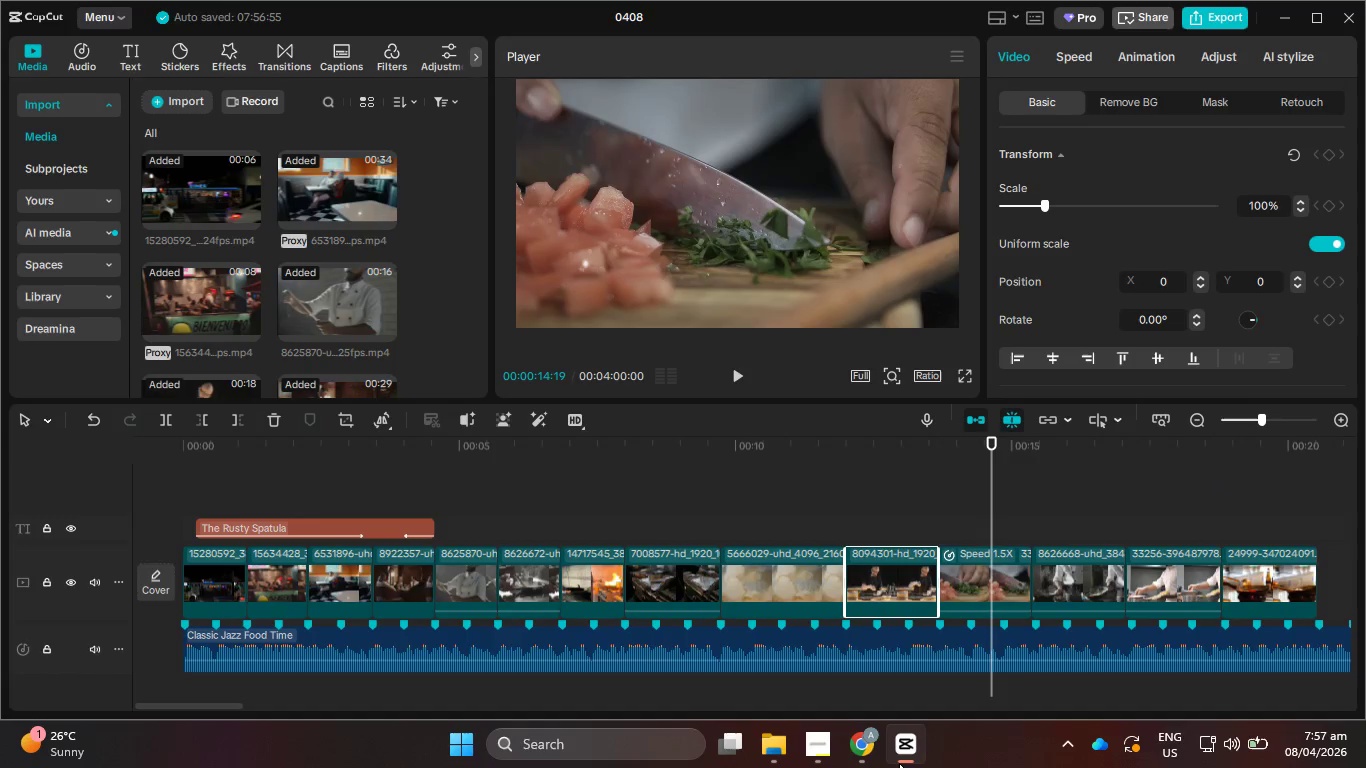 
left_click([855, 761])
 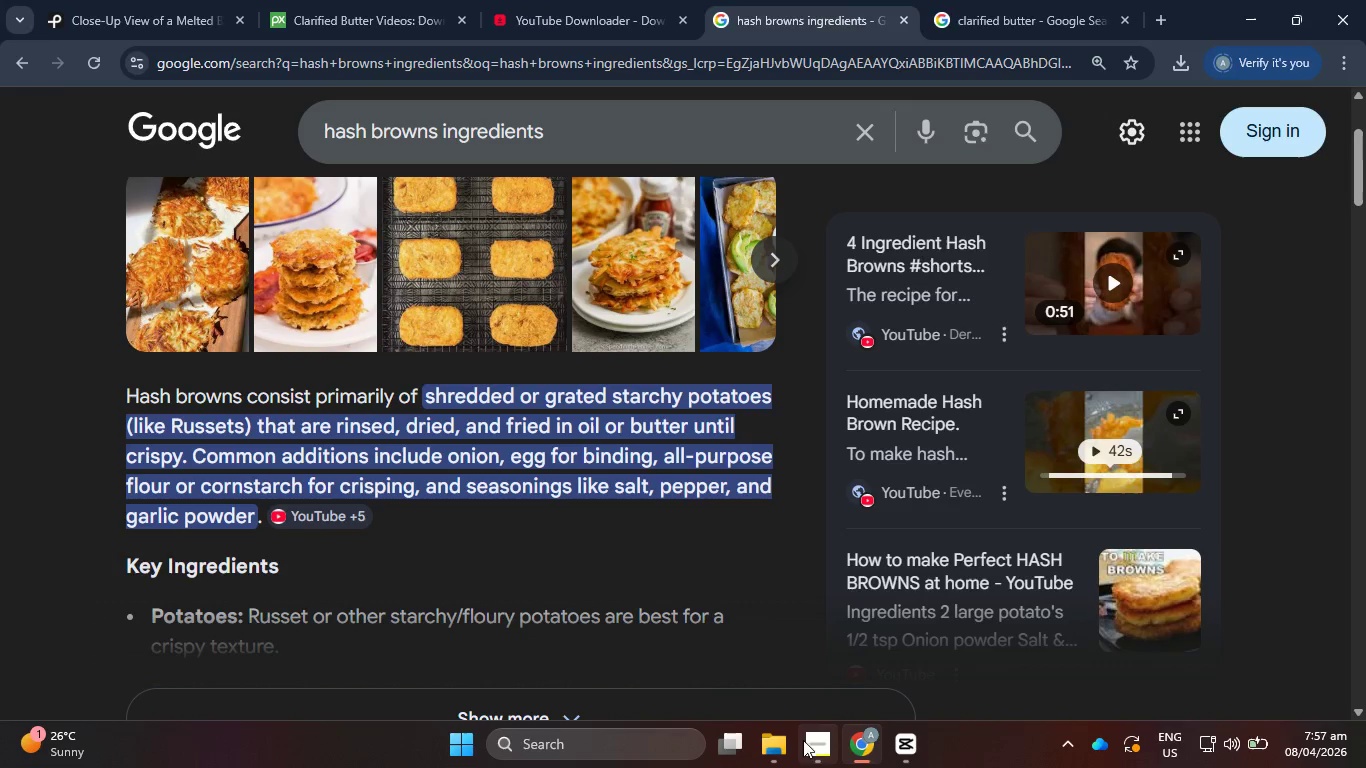 
left_click([907, 759])
 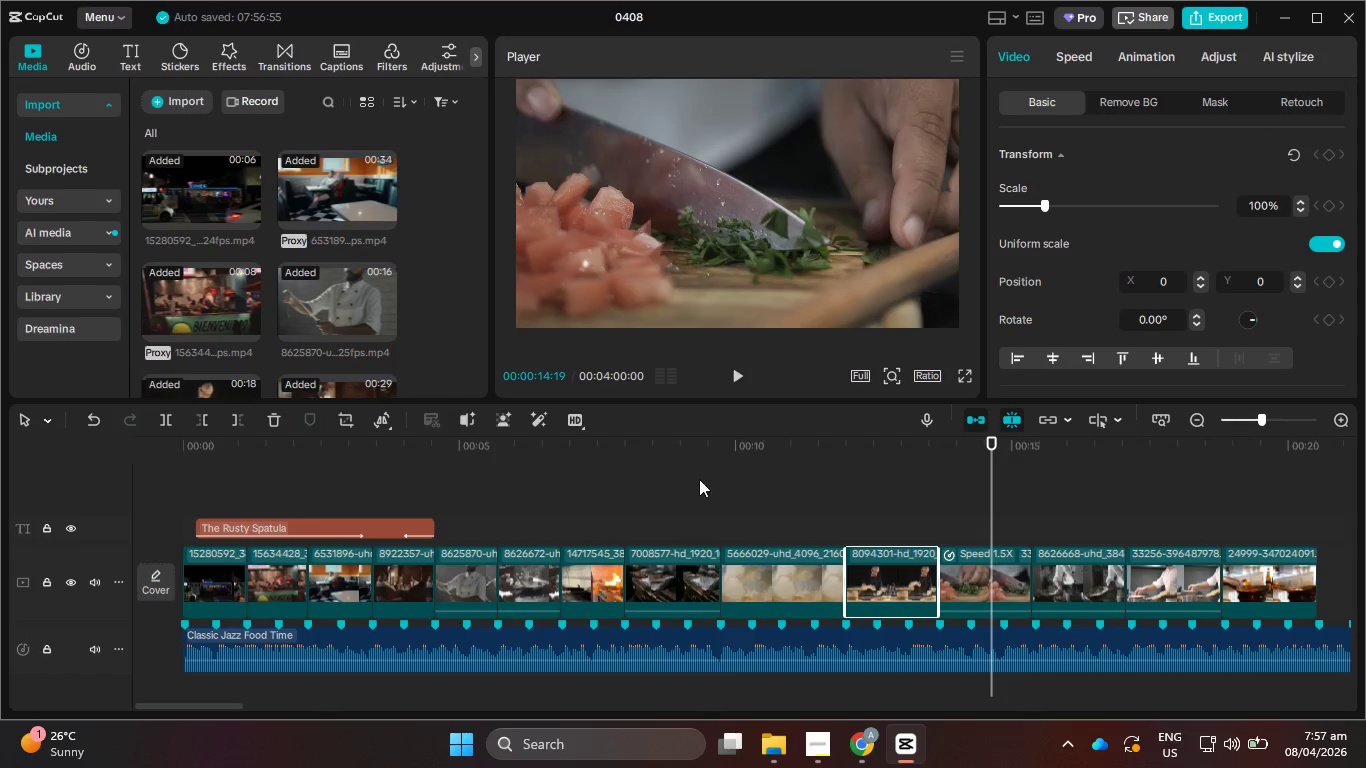 
left_click_drag(start_coordinate=[708, 448], to_coordinate=[807, 530])
 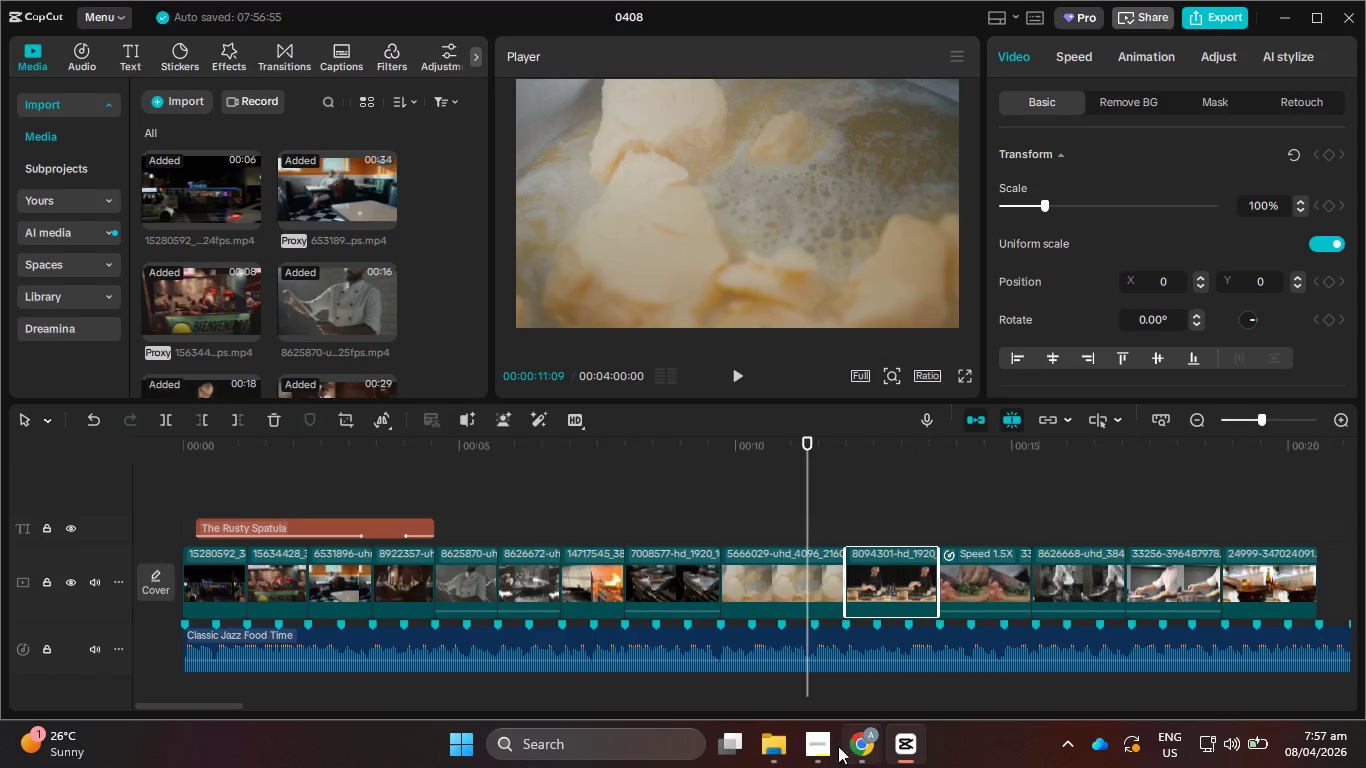 
left_click([829, 752])